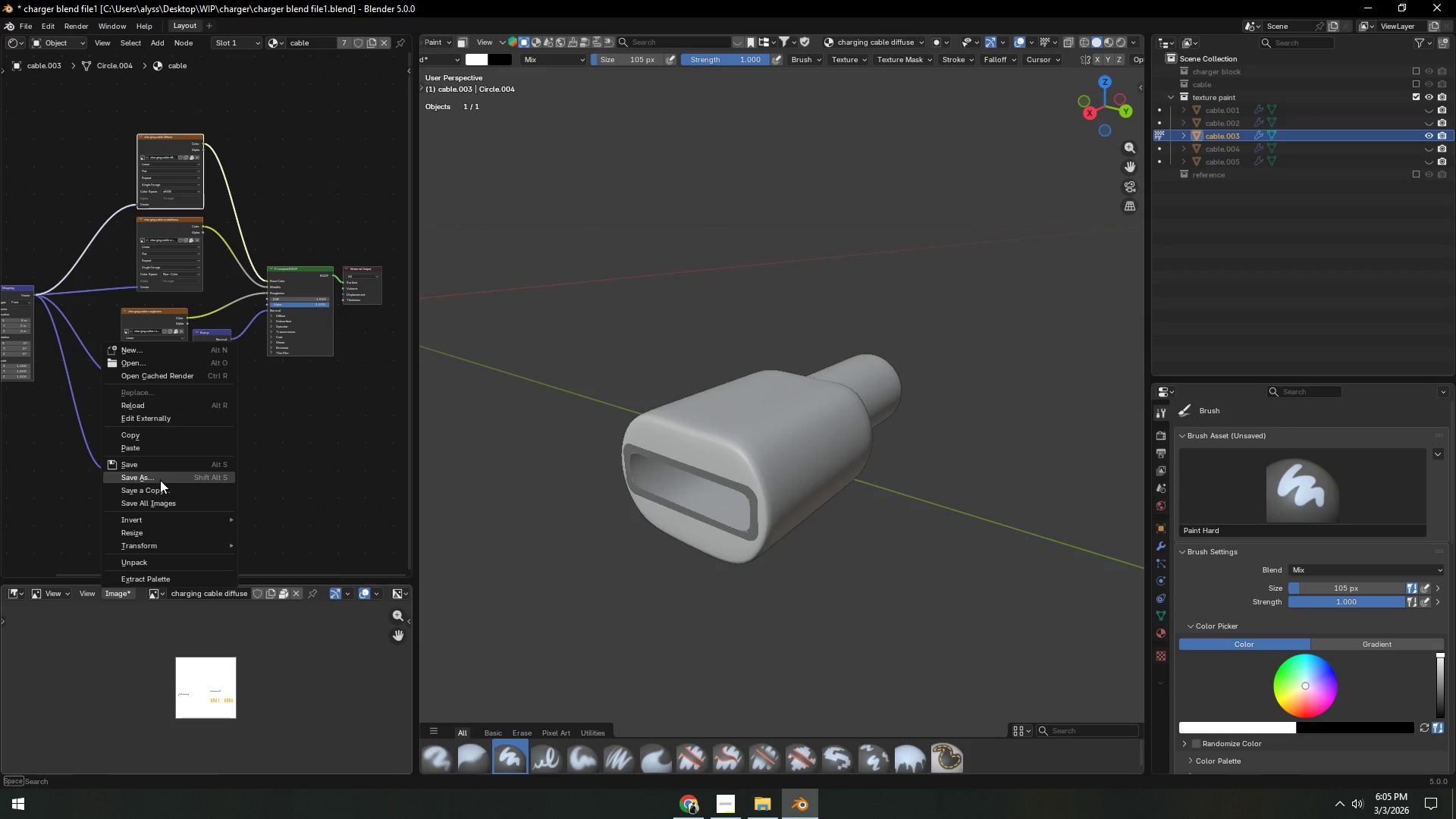 
left_click([160, 467])
 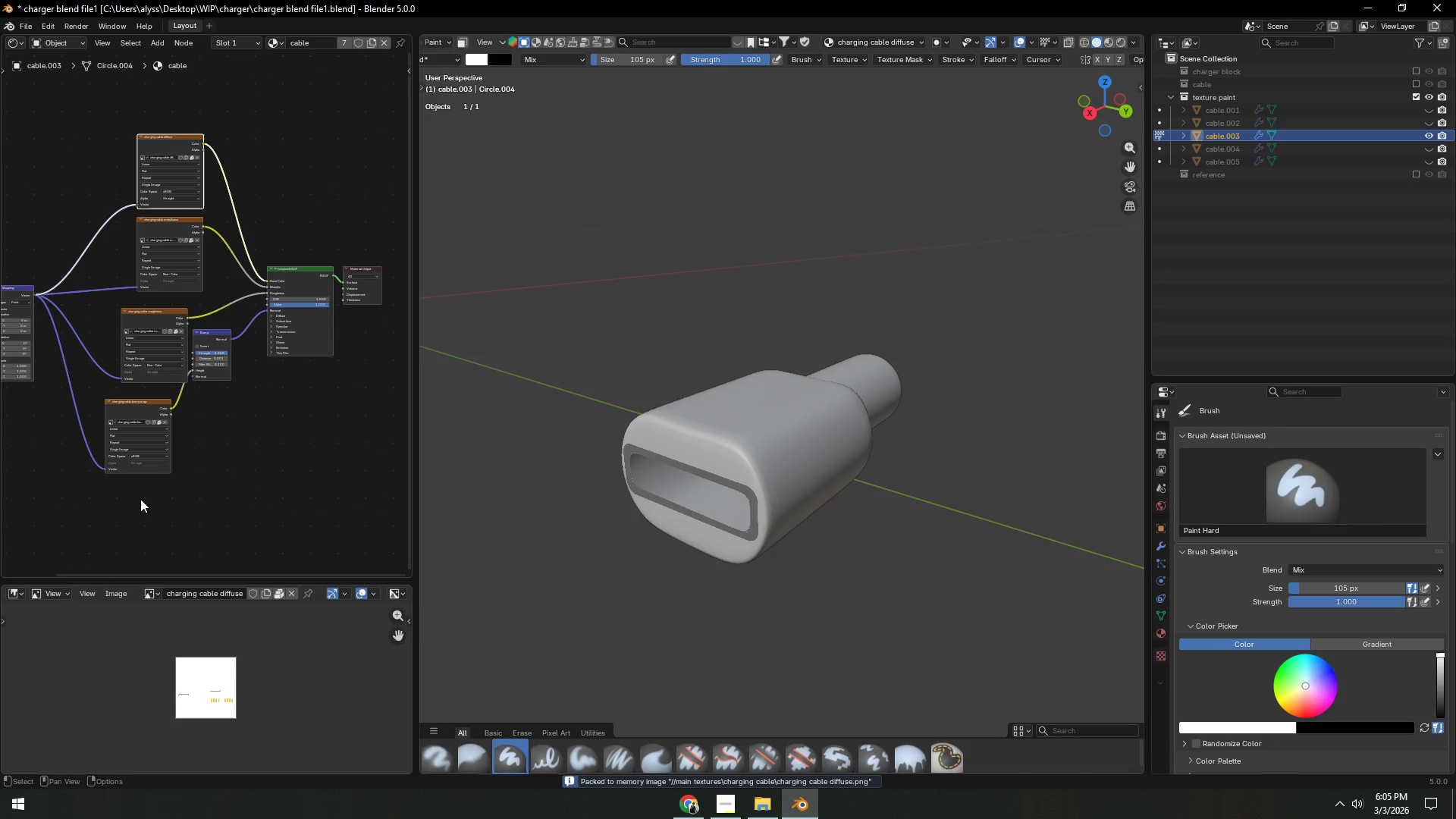 
left_click([146, 404])
 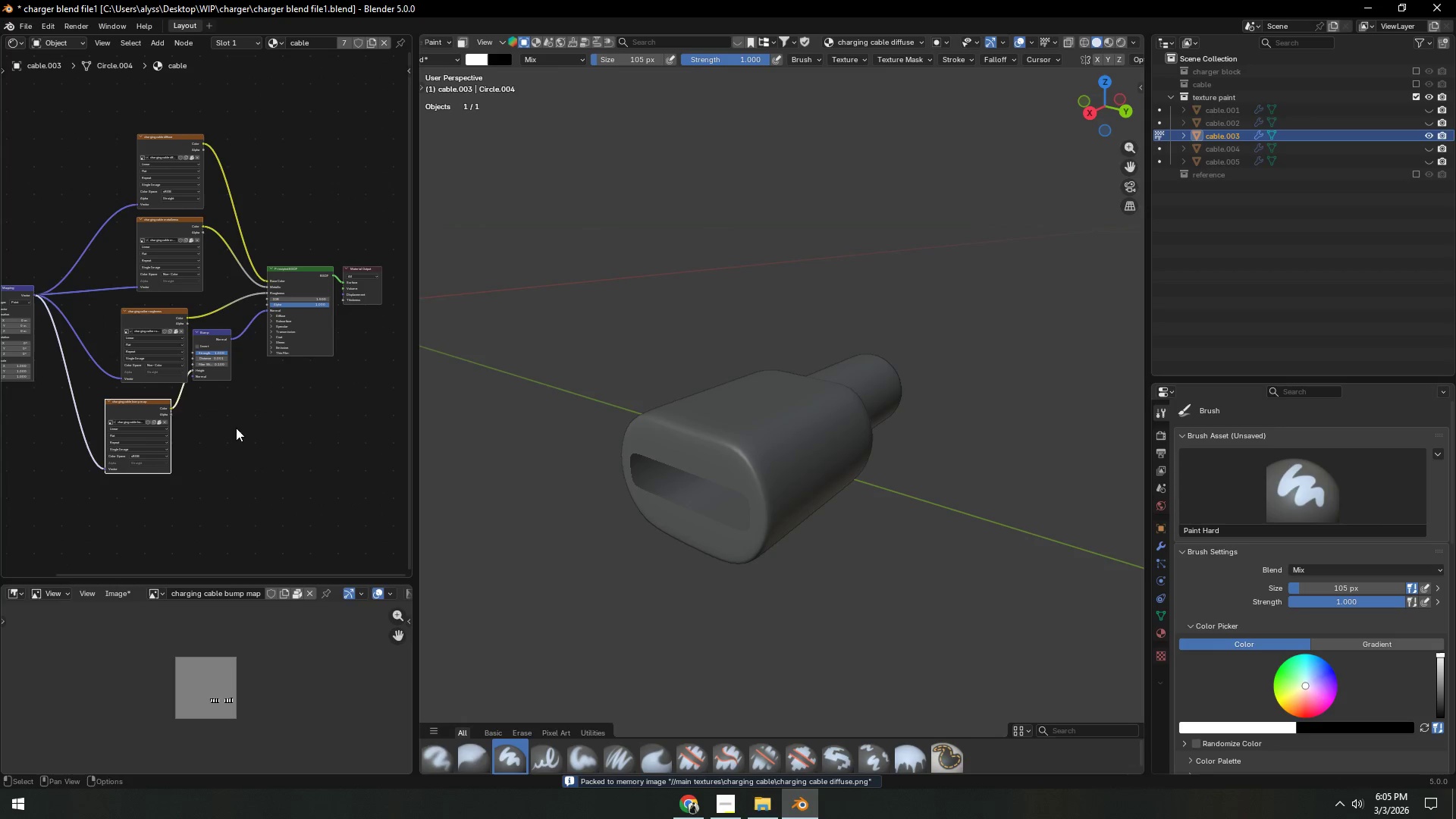 
scroll: coordinate [678, 518], scroll_direction: down, amount: 1.0
 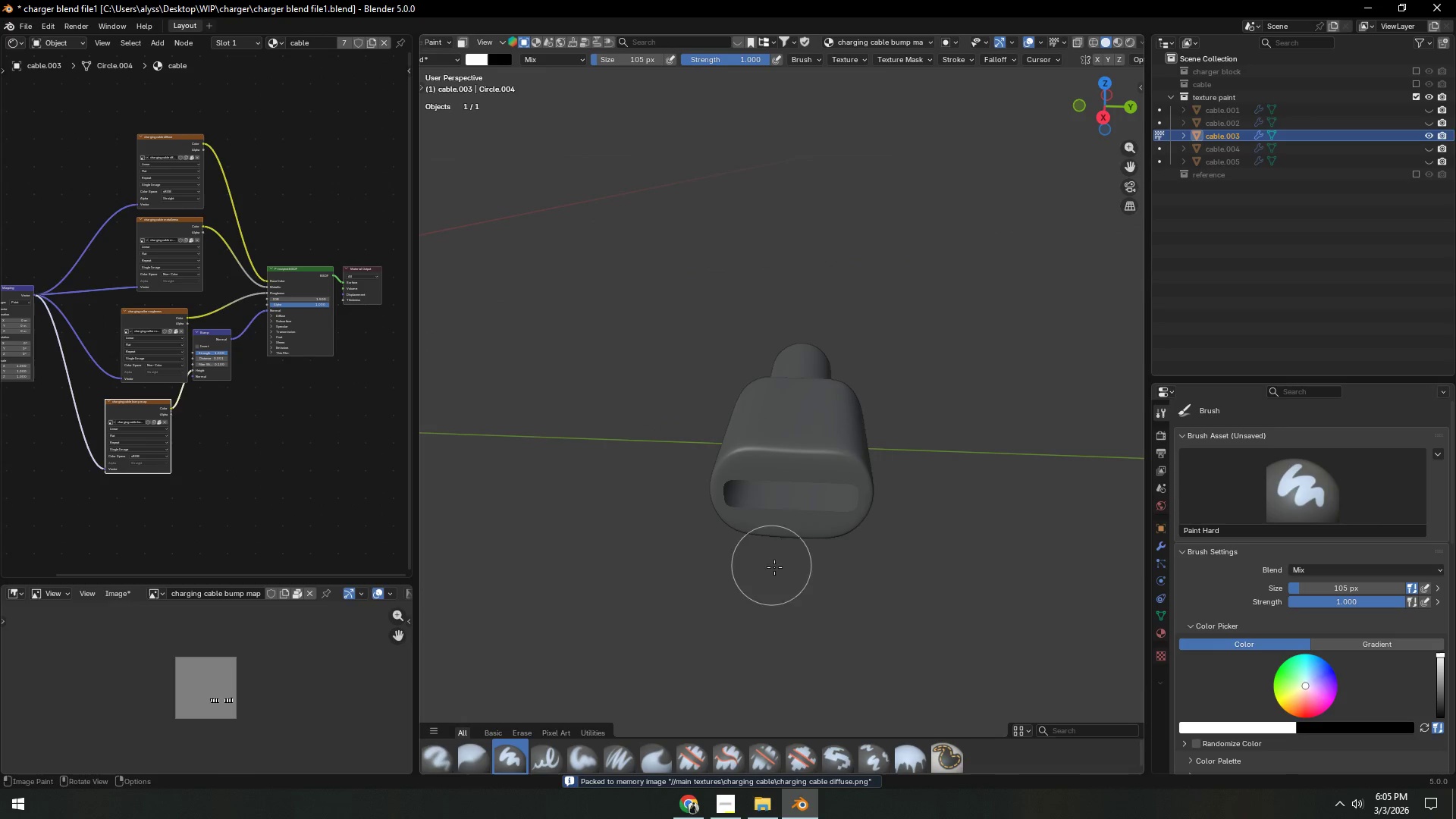 